 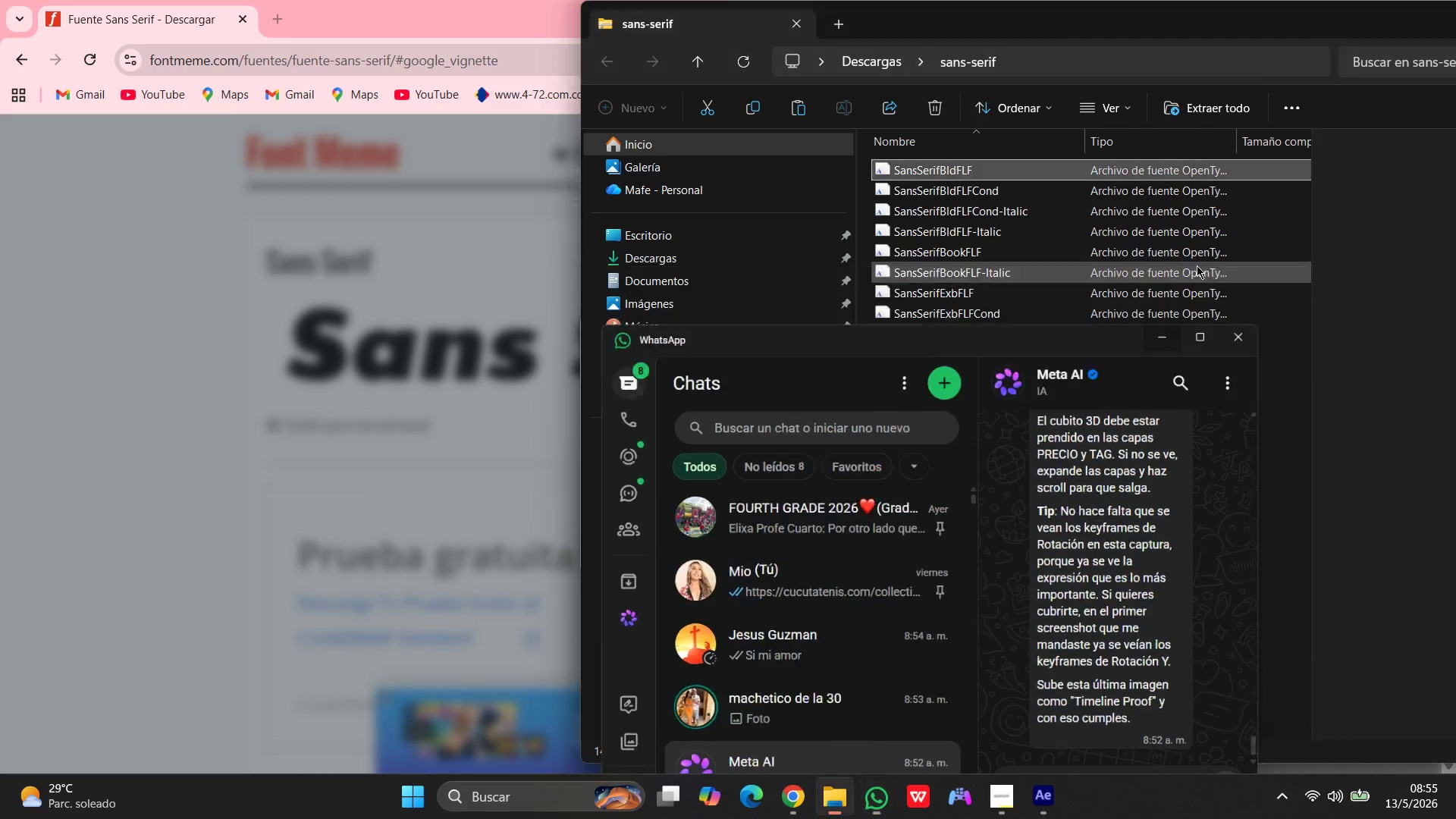 
left_click_drag(start_coordinate=[1304, 24], to_coordinate=[1081, 50])
 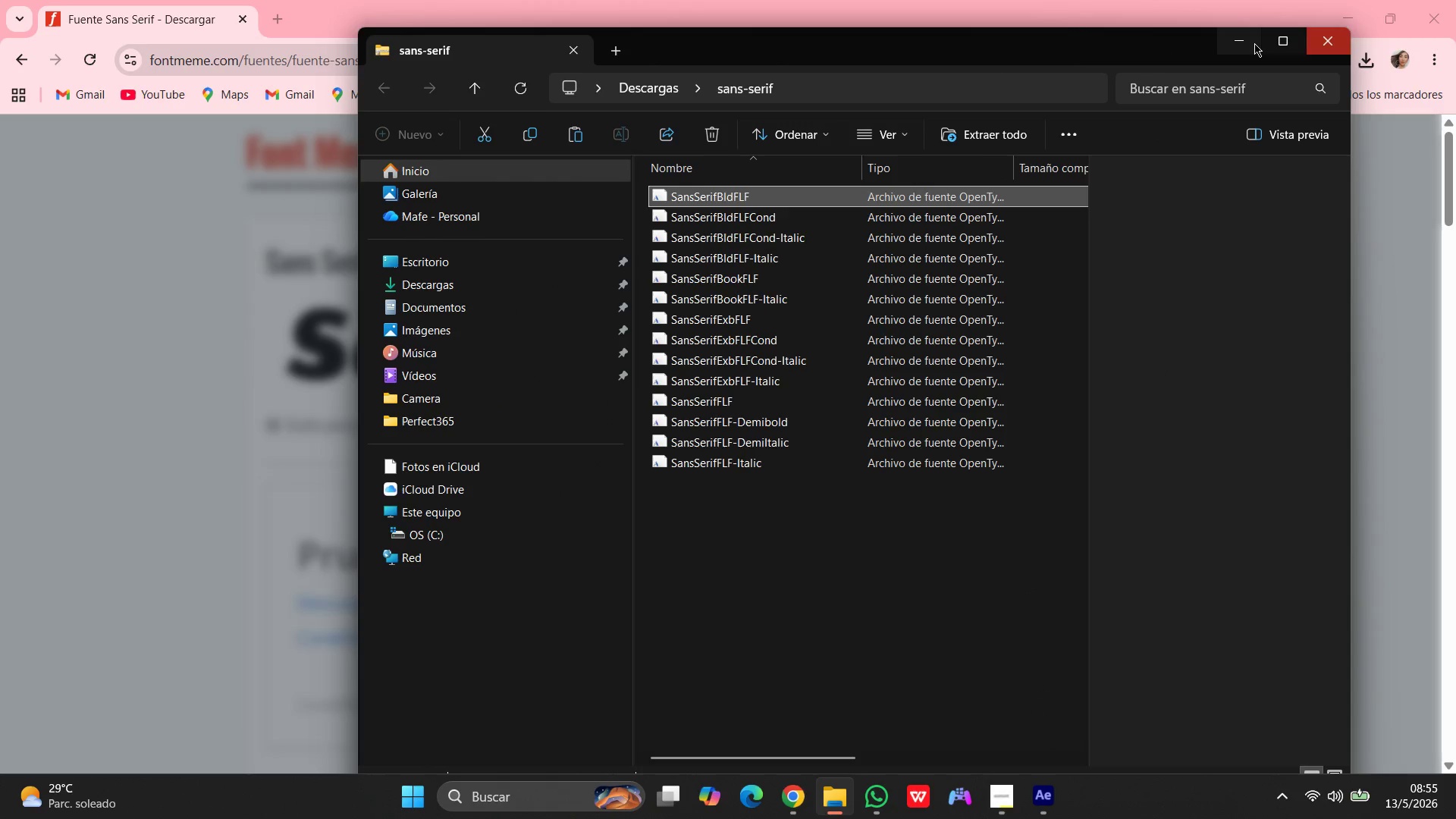 
left_click([1250, 43])
 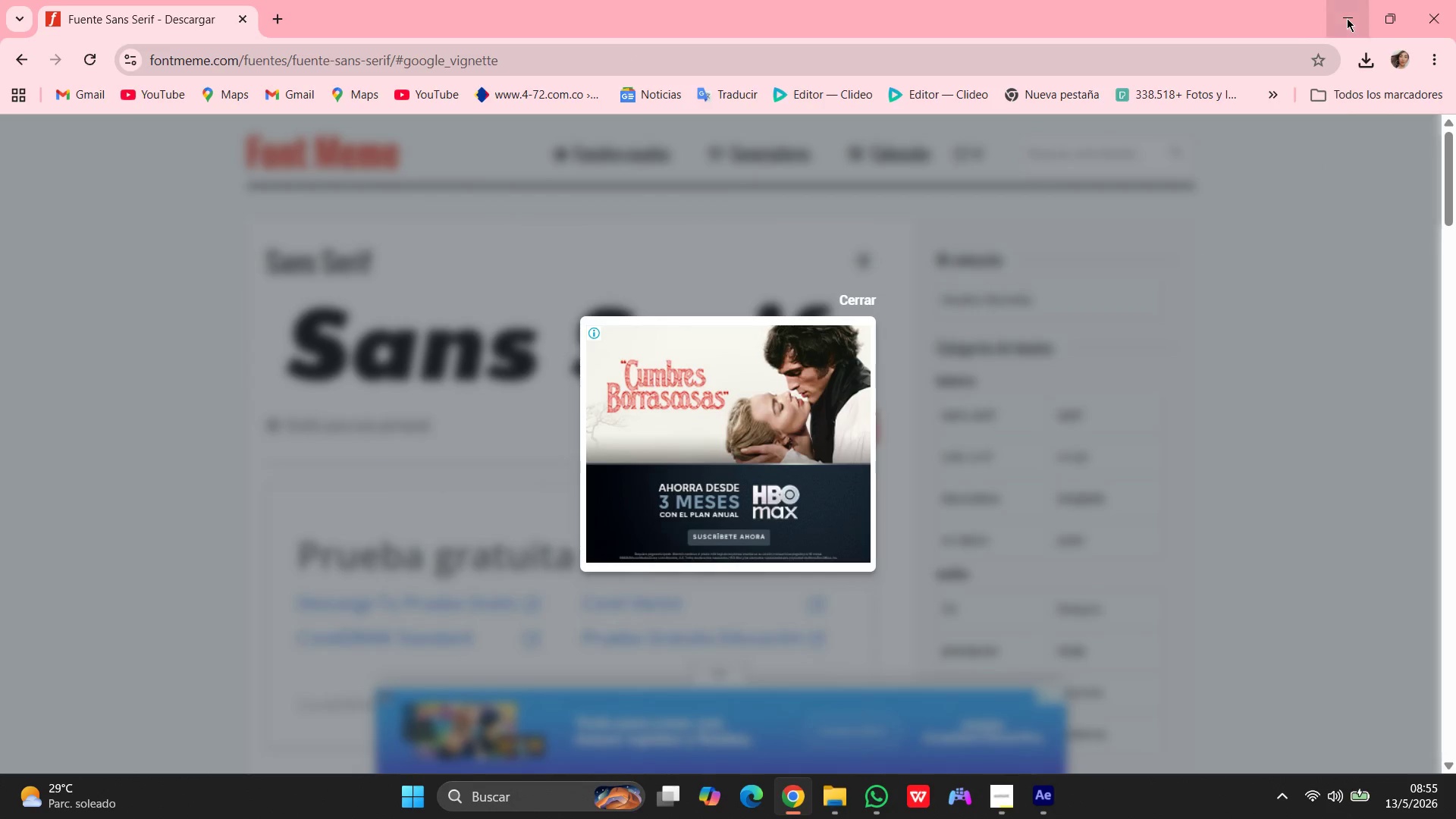 
left_click([1347, 18])
 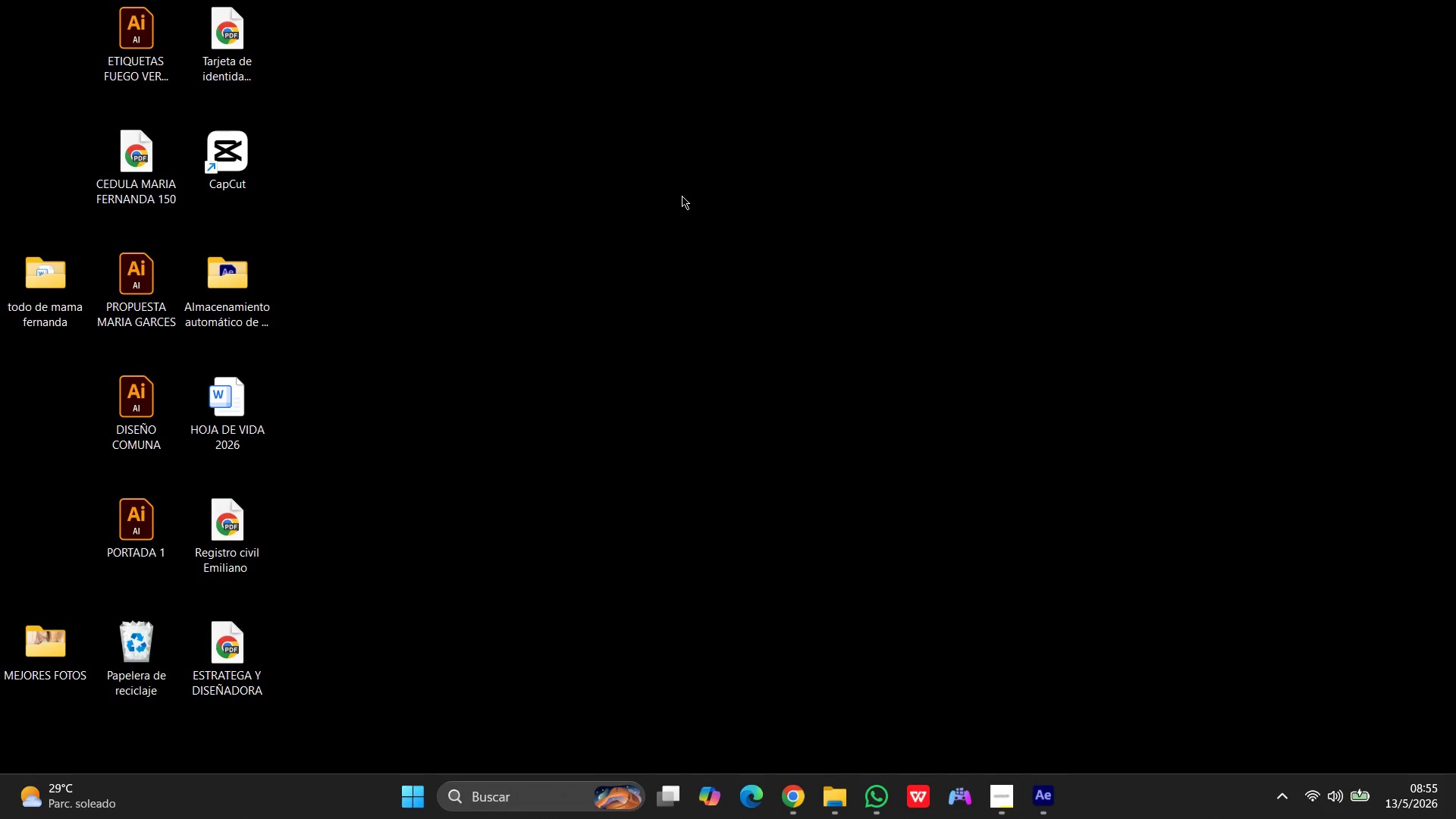 
right_click([682, 196])
 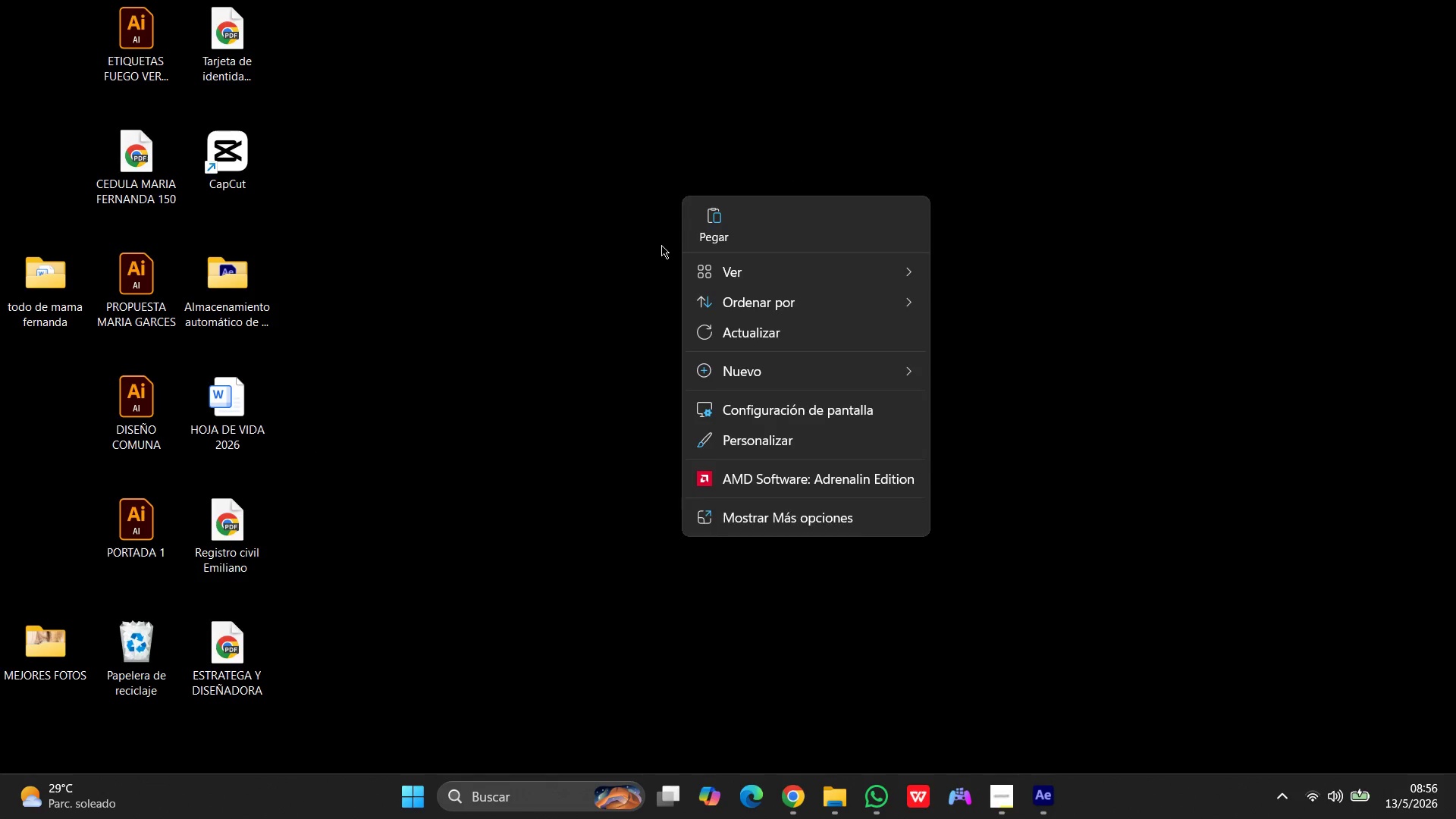 
left_click([714, 230])
 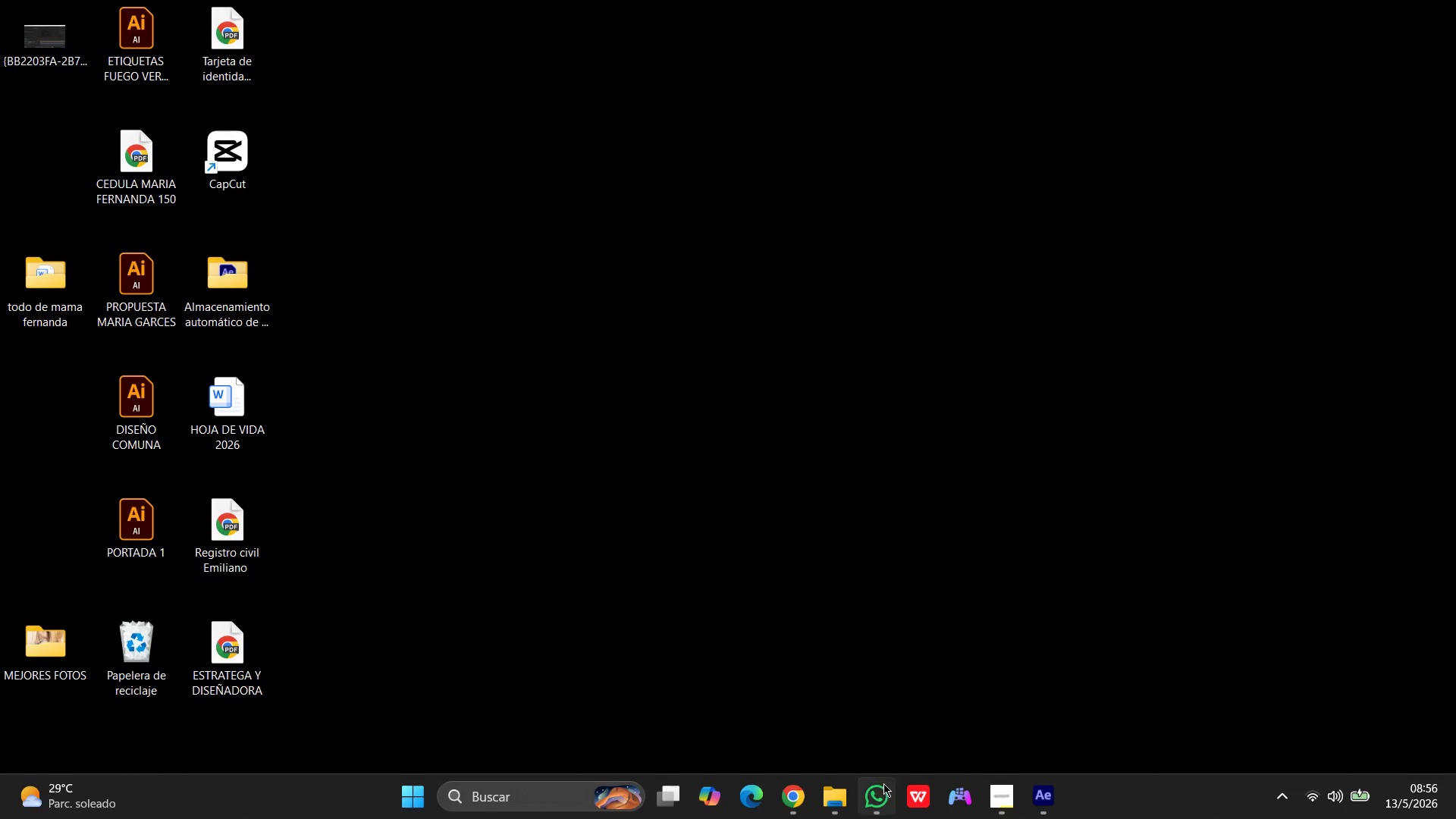 
left_click([878, 801])
 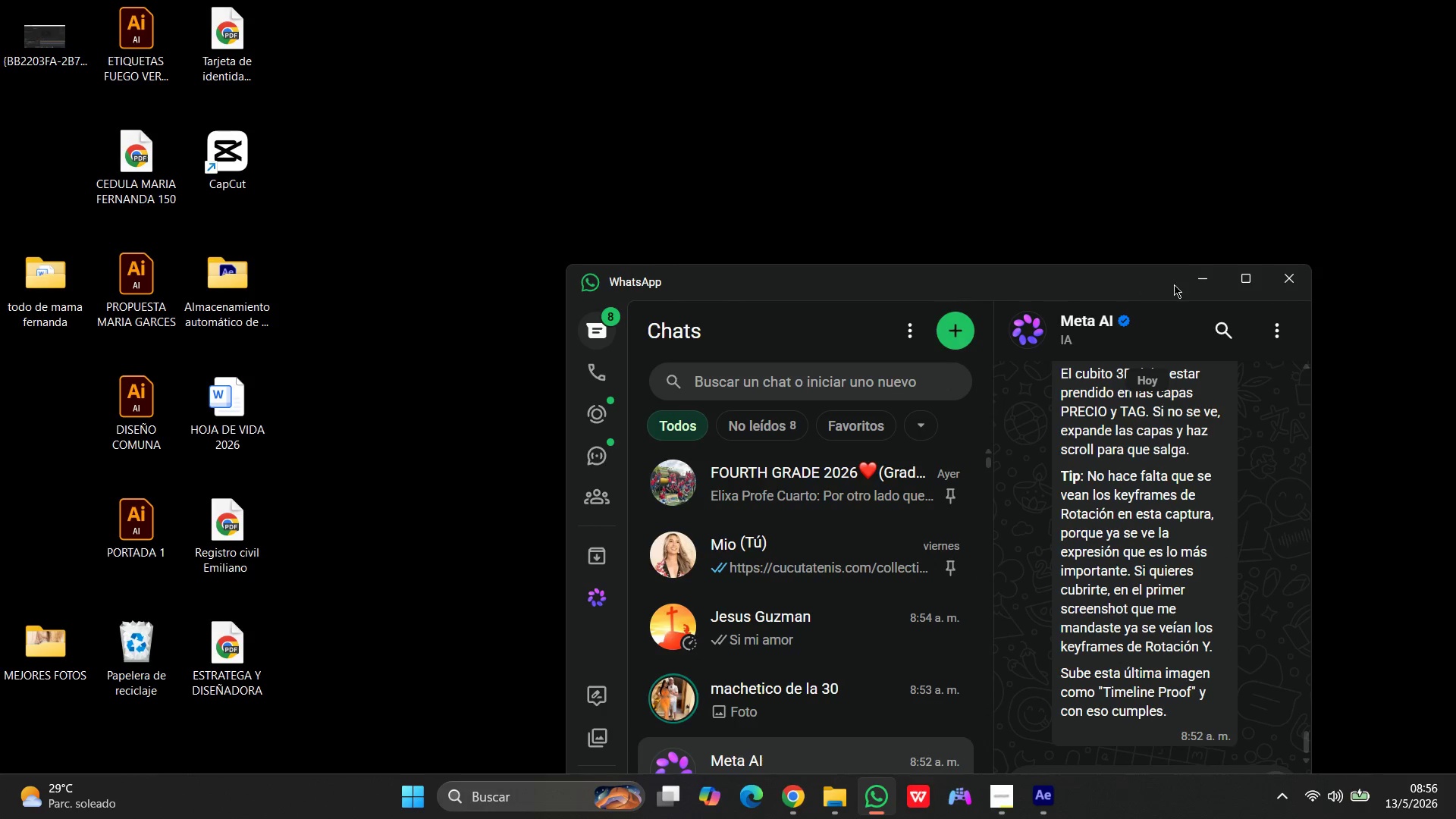 
scroll: coordinate [1169, 471], scroll_direction: up, amount: 2.0
 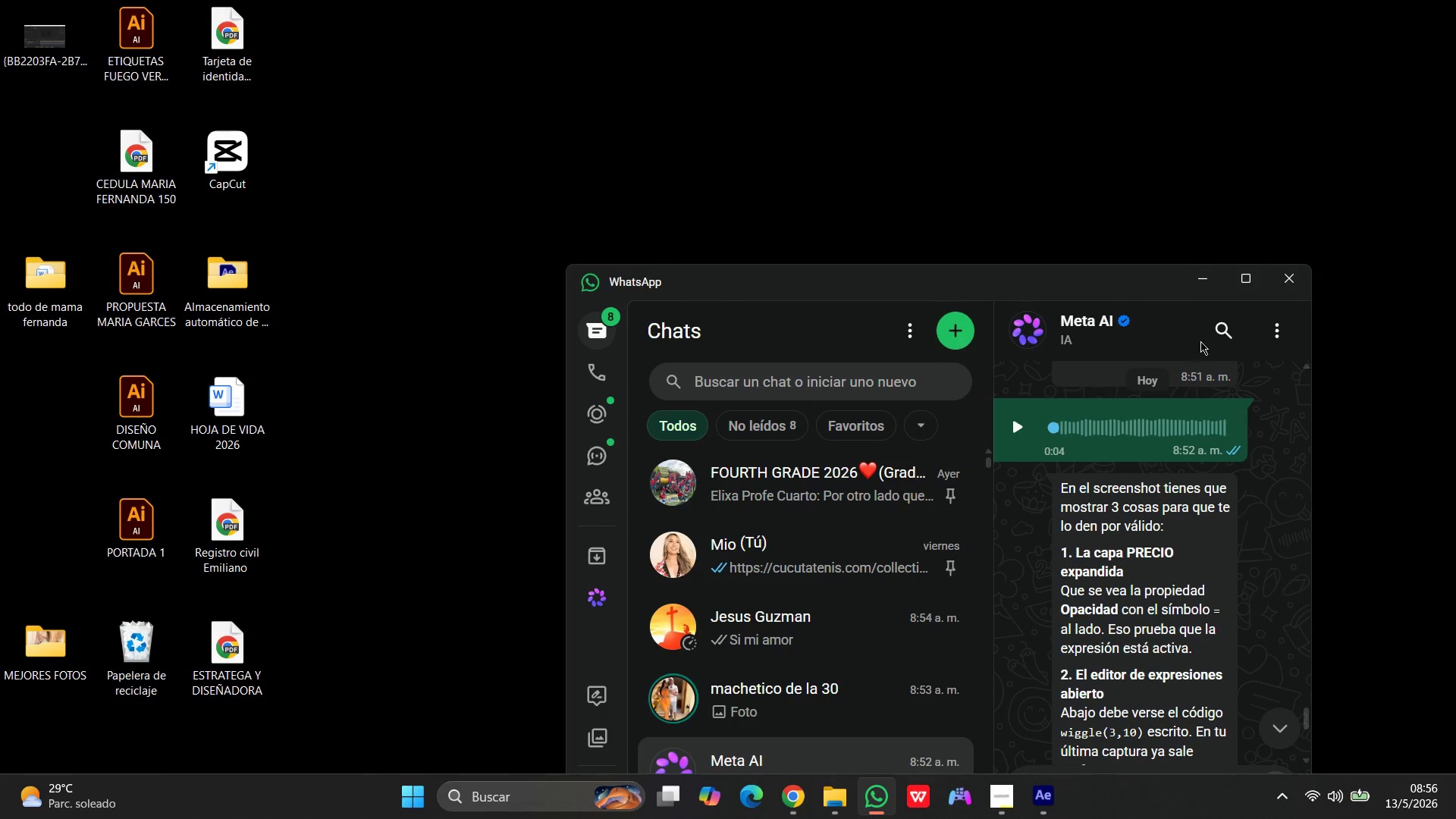 
left_click([1200, 284])
 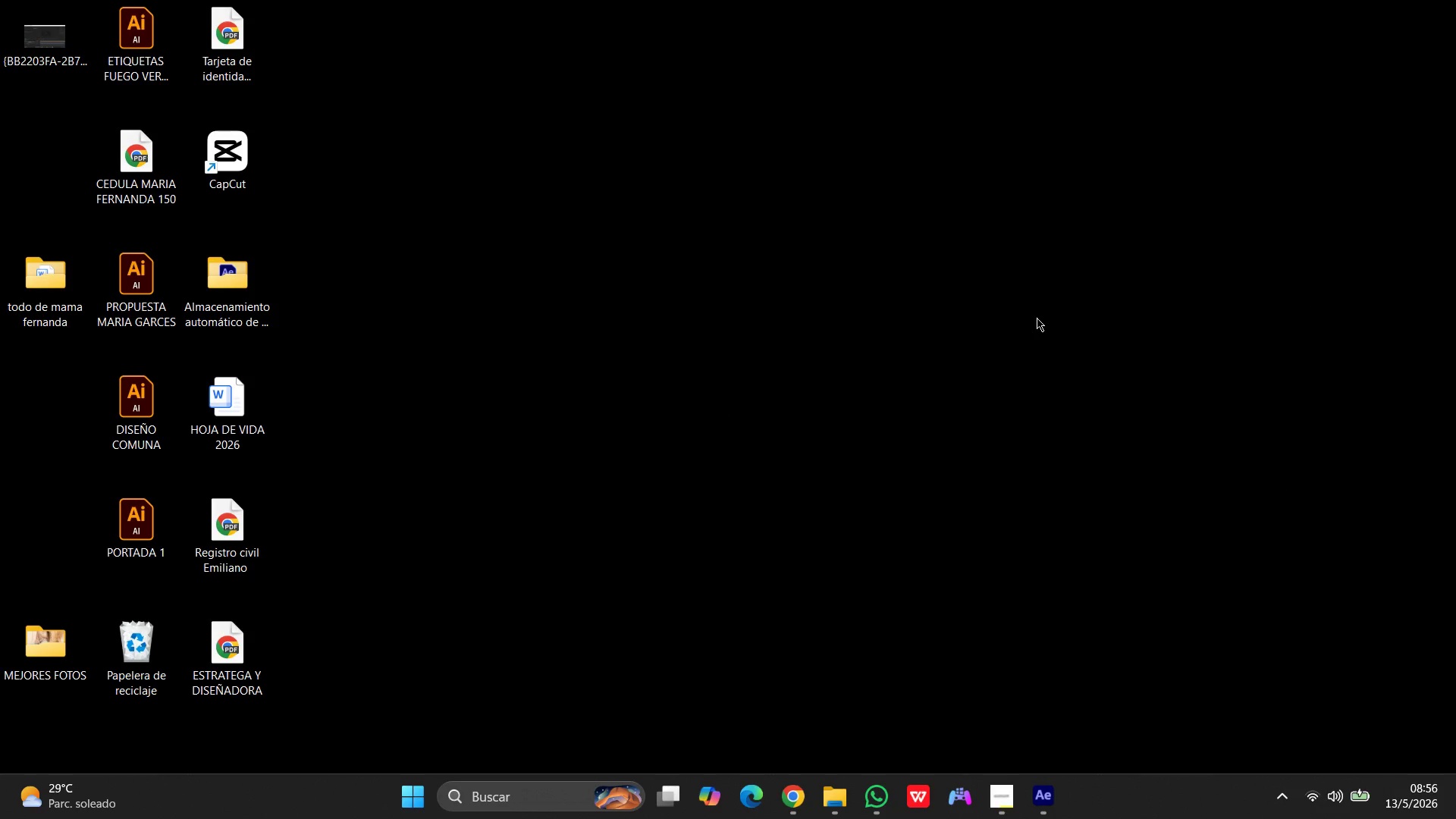 
wait(12.34)
 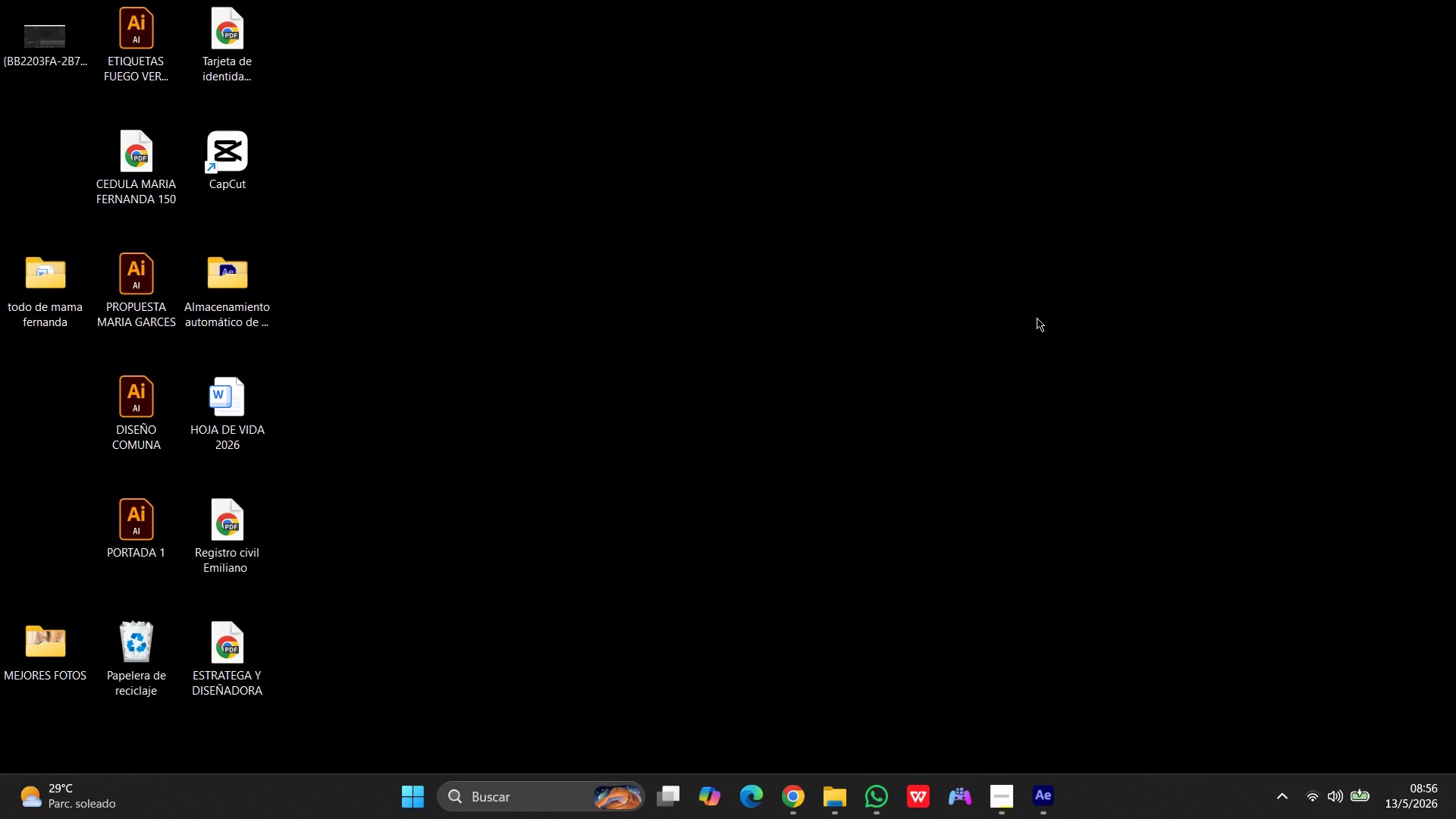 
right_click([1035, 318])
 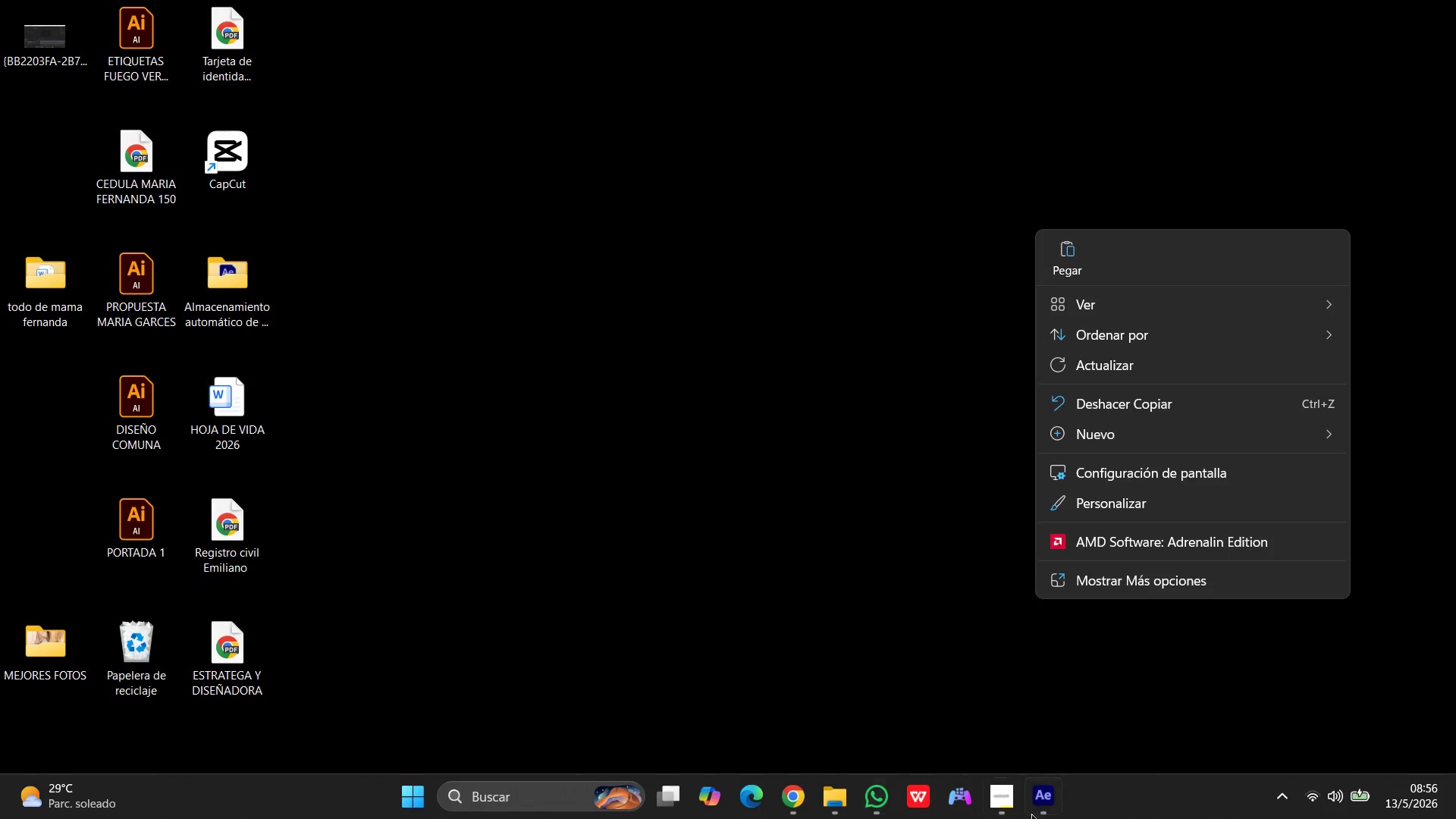 
left_click([1060, 799])
 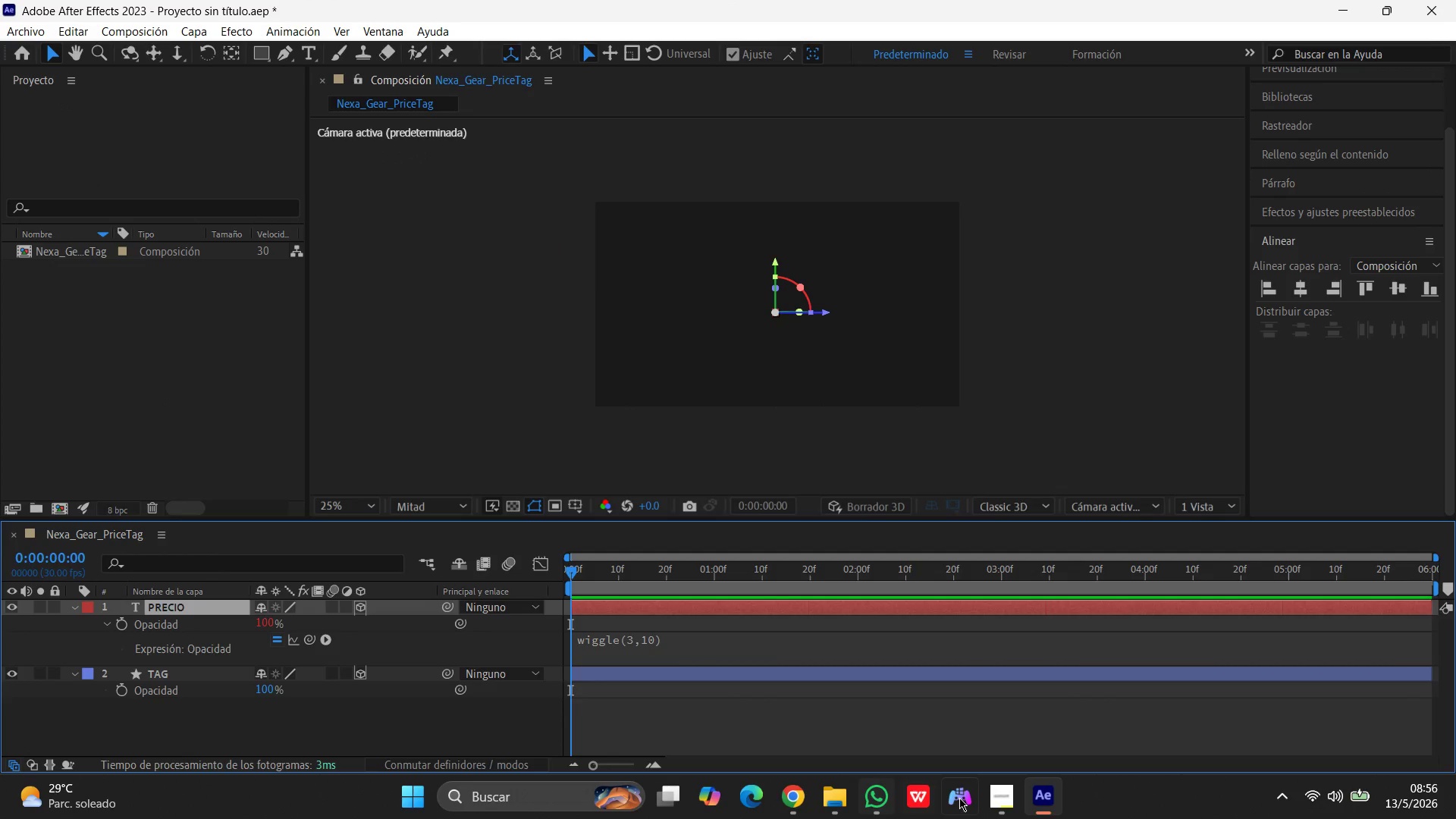 
left_click([999, 797])